 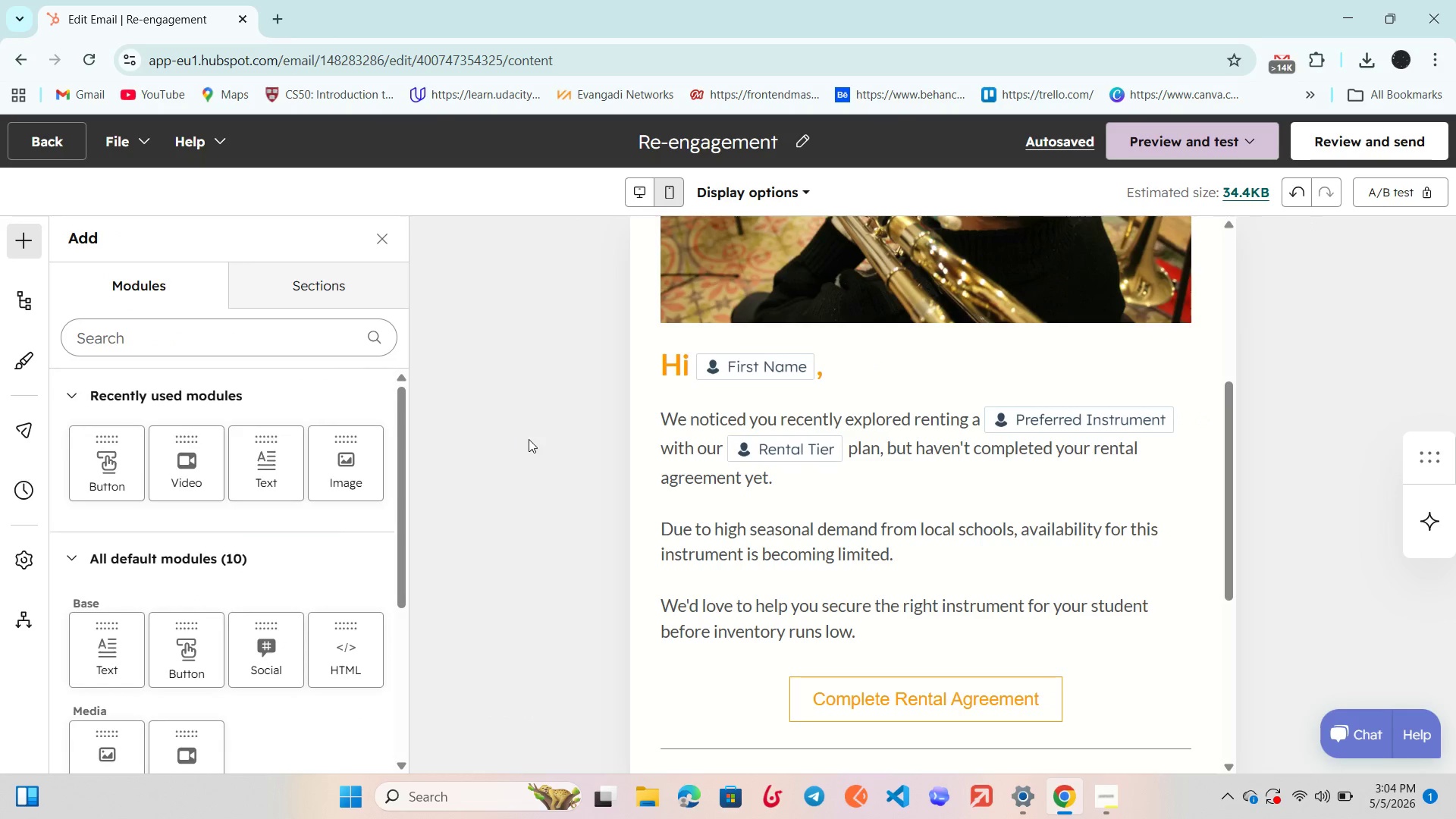 
left_click([635, 193])
 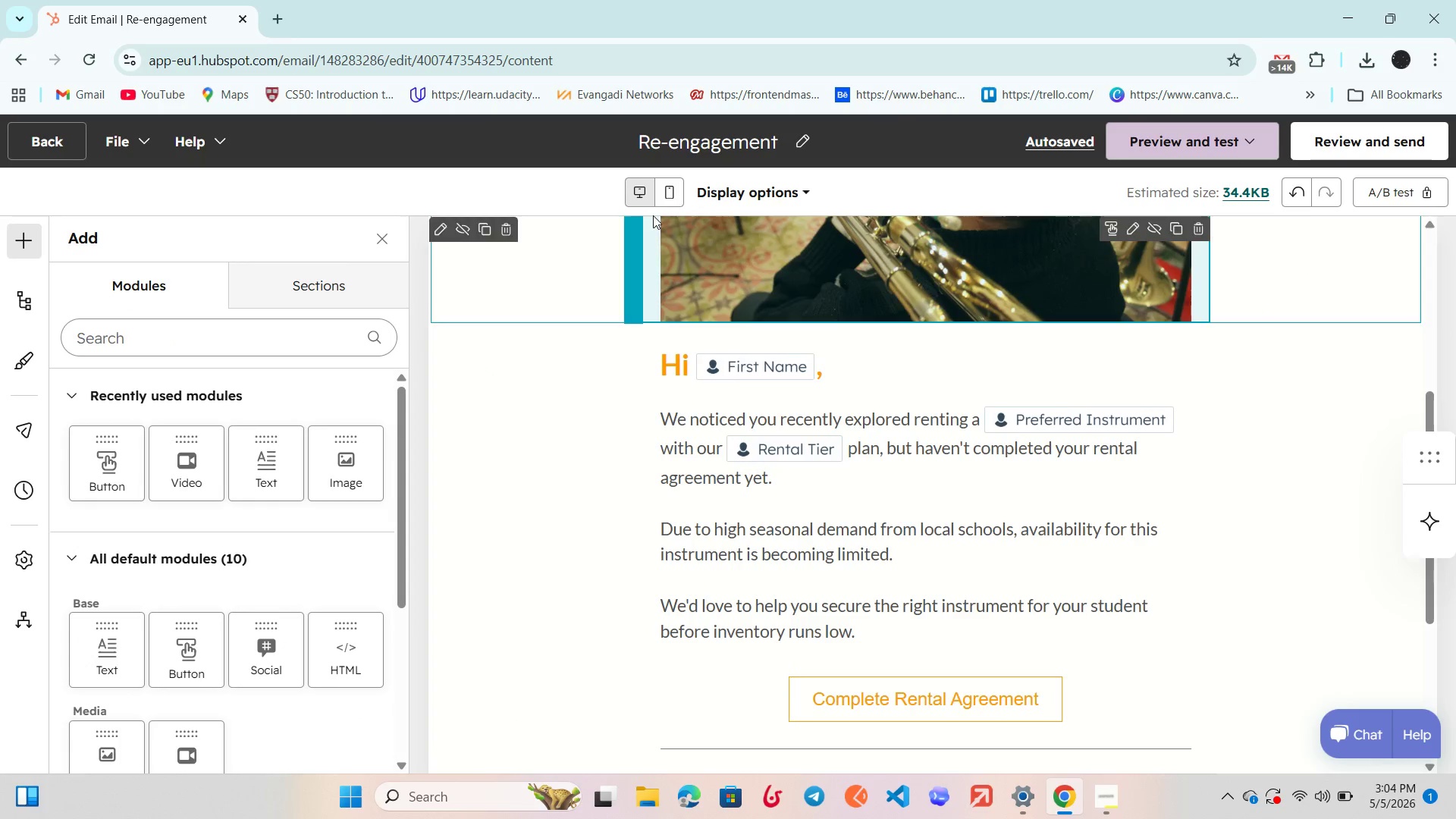 
left_click([676, 190])
 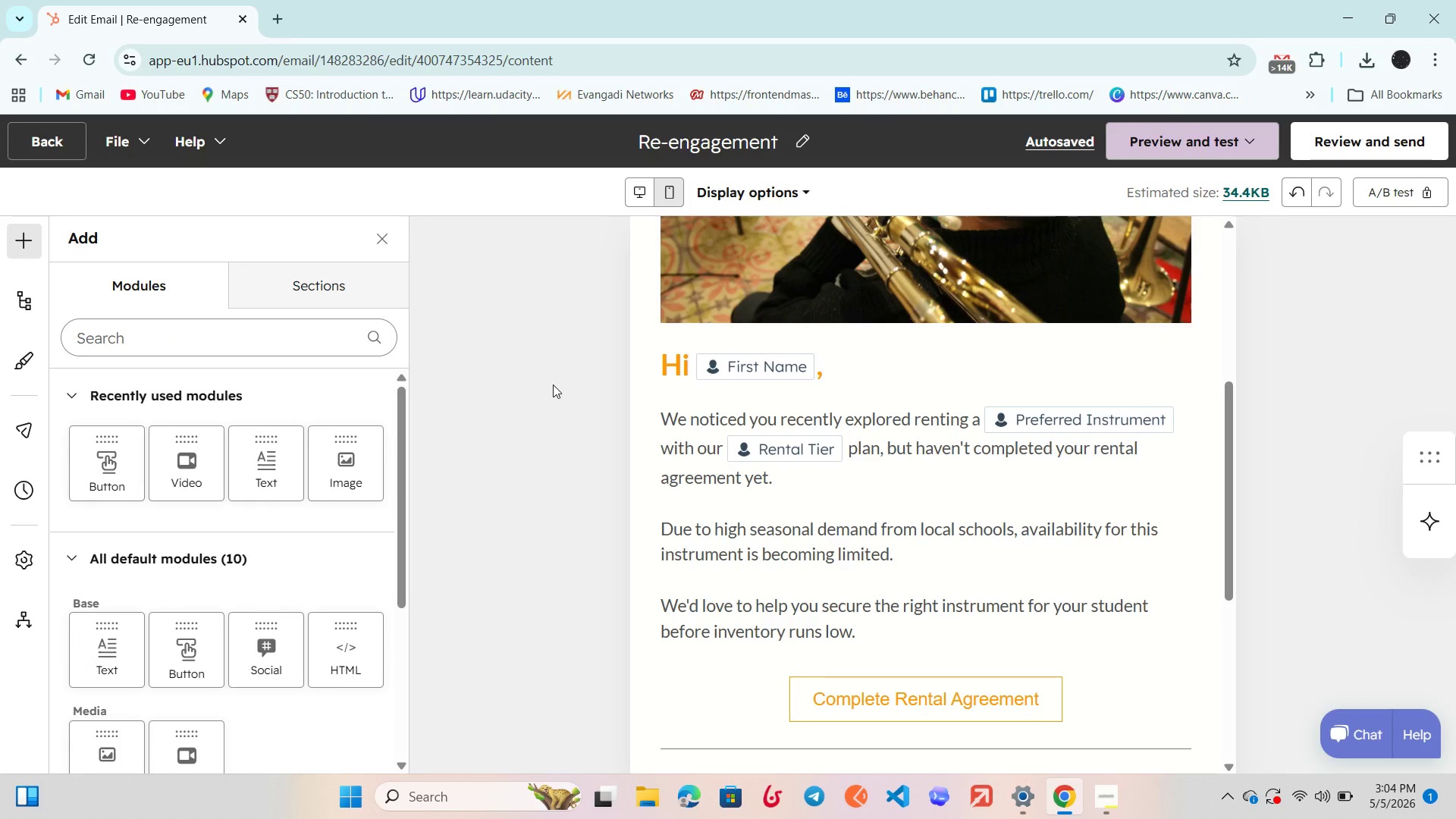 
scroll: coordinate [548, 391], scroll_direction: down, amount: 1.0
 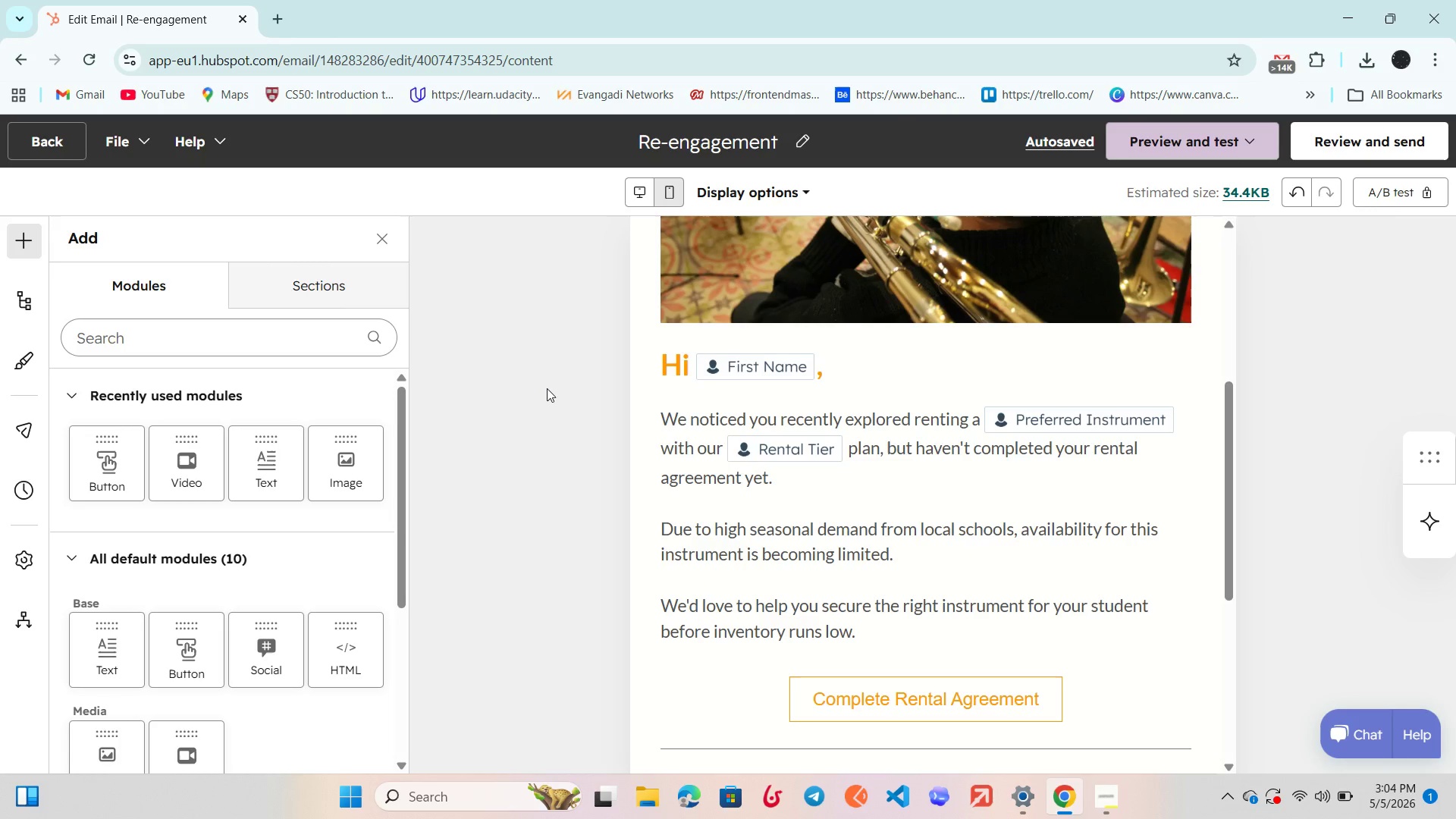 
scroll: coordinate [546, 388], scroll_direction: up, amount: 2.0
 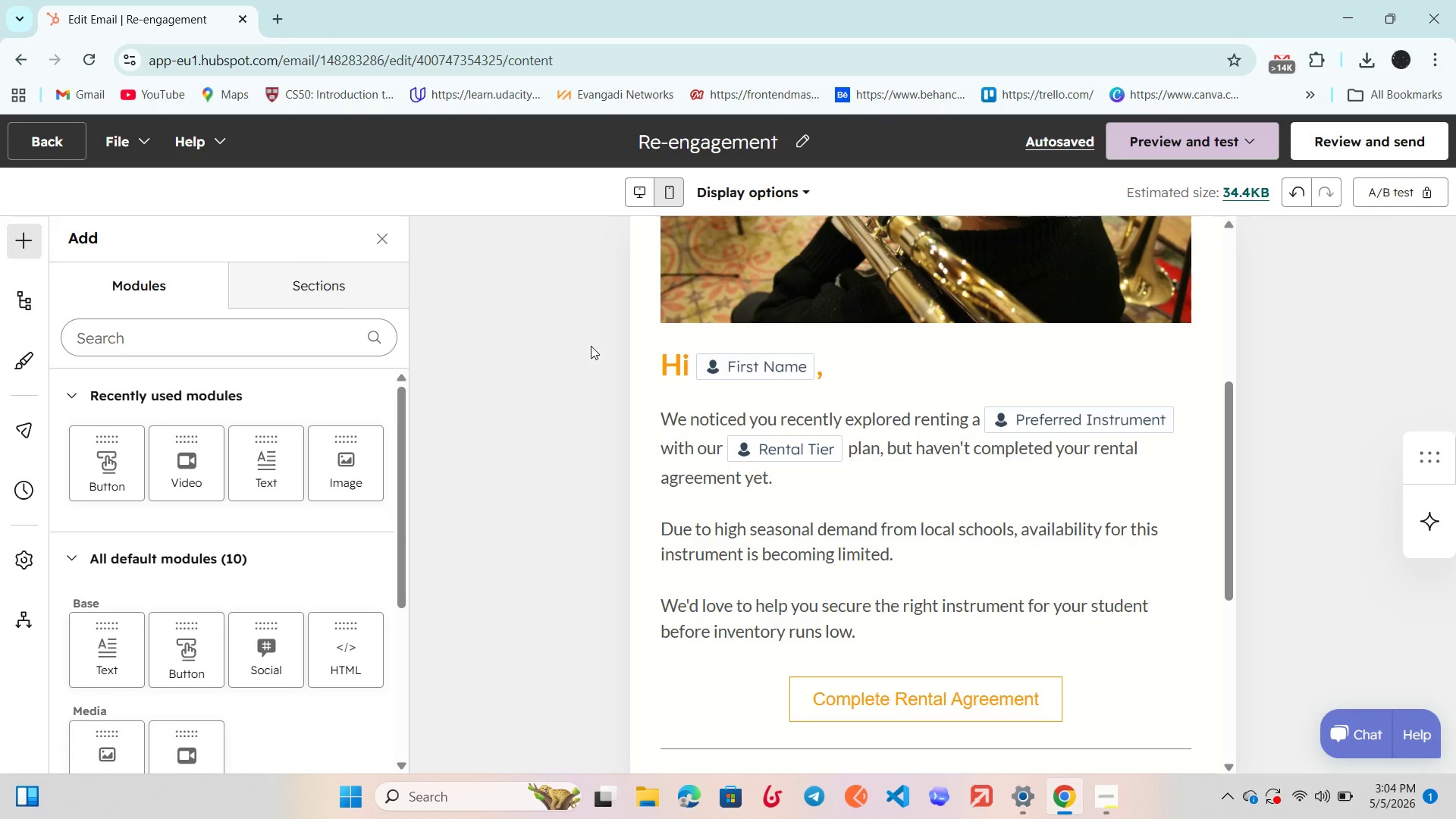 
scroll: coordinate [591, 346], scroll_direction: none, amount: 0.0
 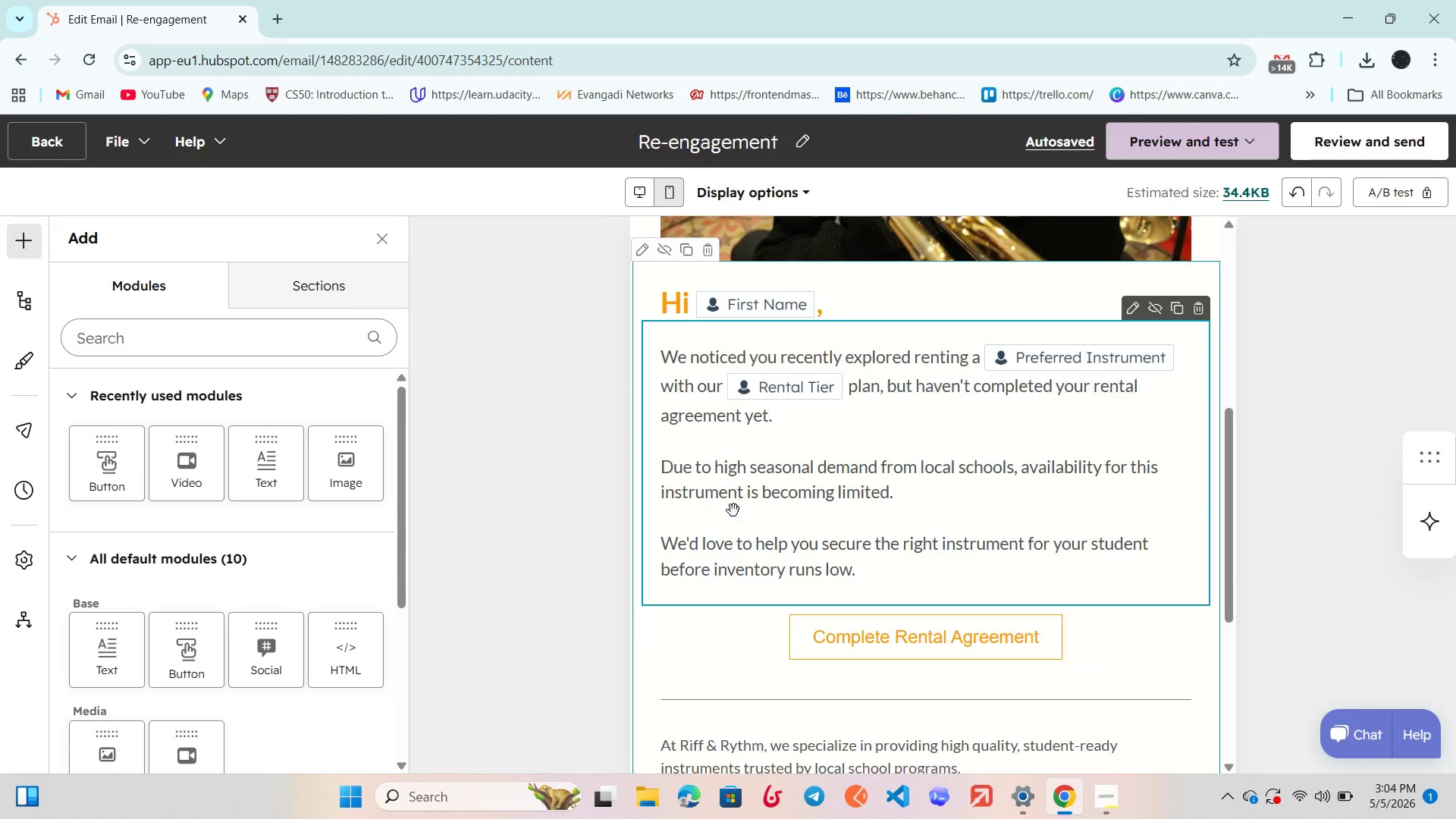 
scroll: coordinate [733, 513], scroll_direction: down, amount: 1.0
 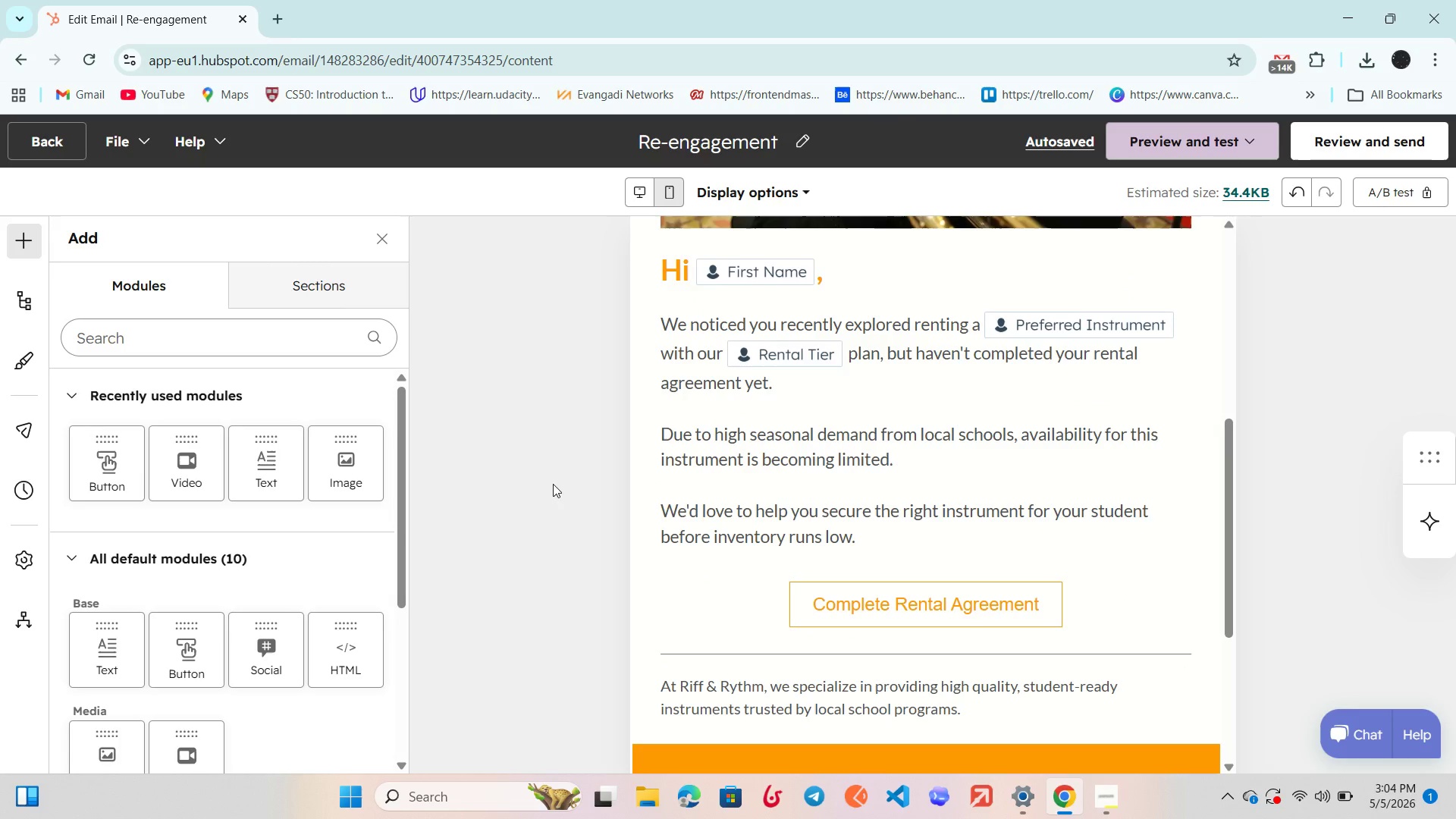 
scroll: coordinate [650, 487], scroll_direction: up, amount: 2.0
 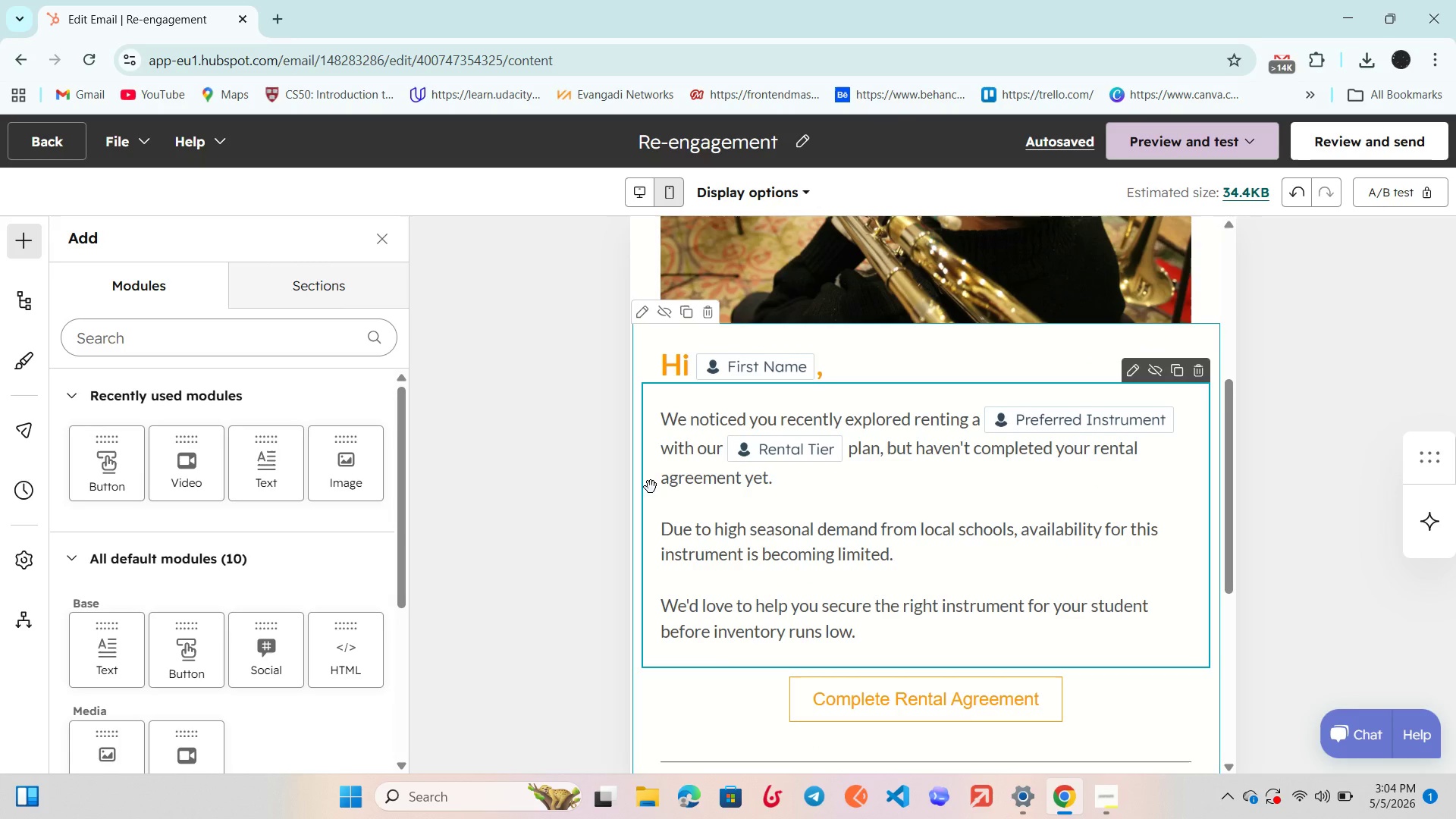 
key(F11)
 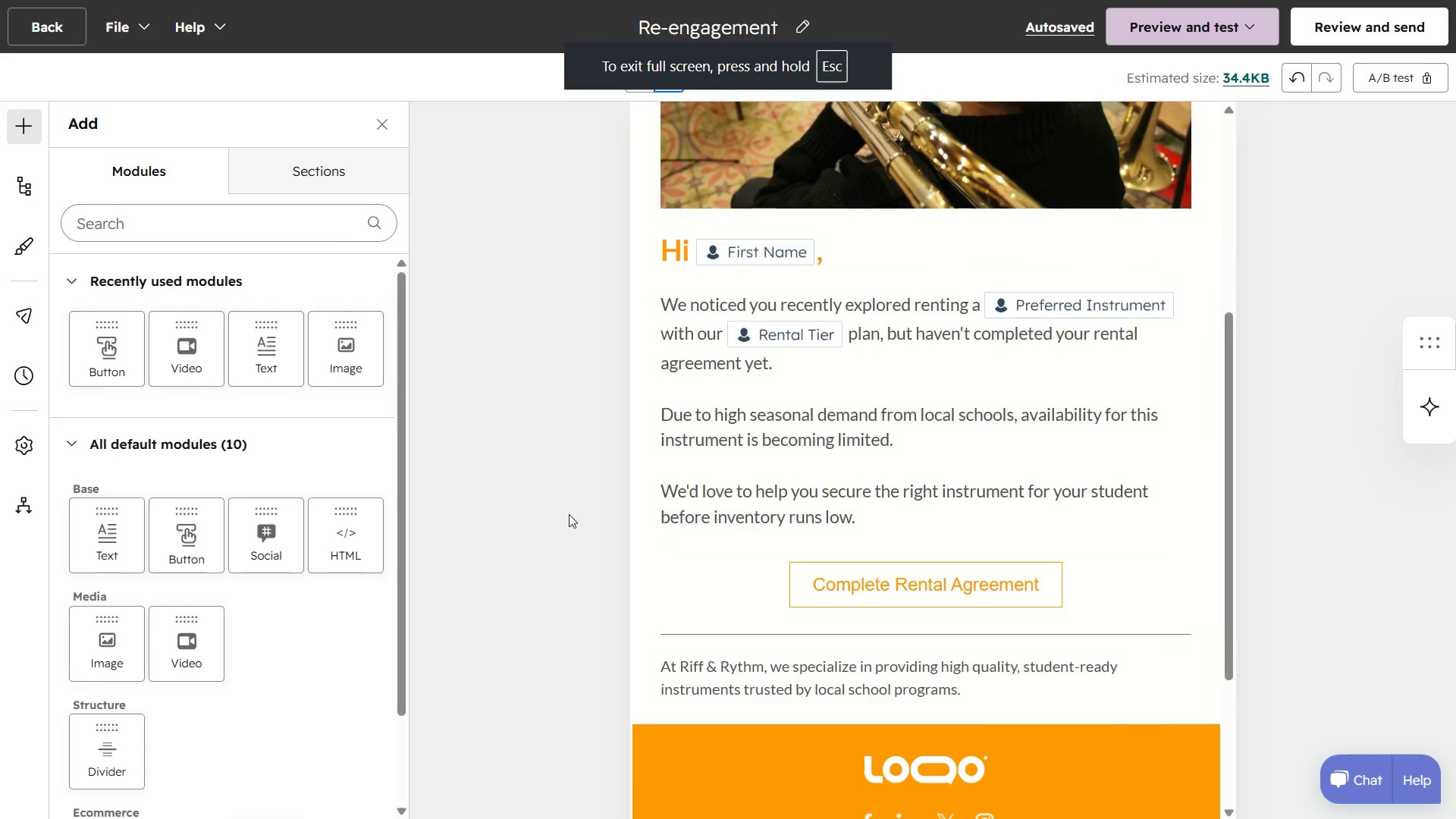 
scroll: coordinate [642, 485], scroll_direction: up, amount: 3.0
 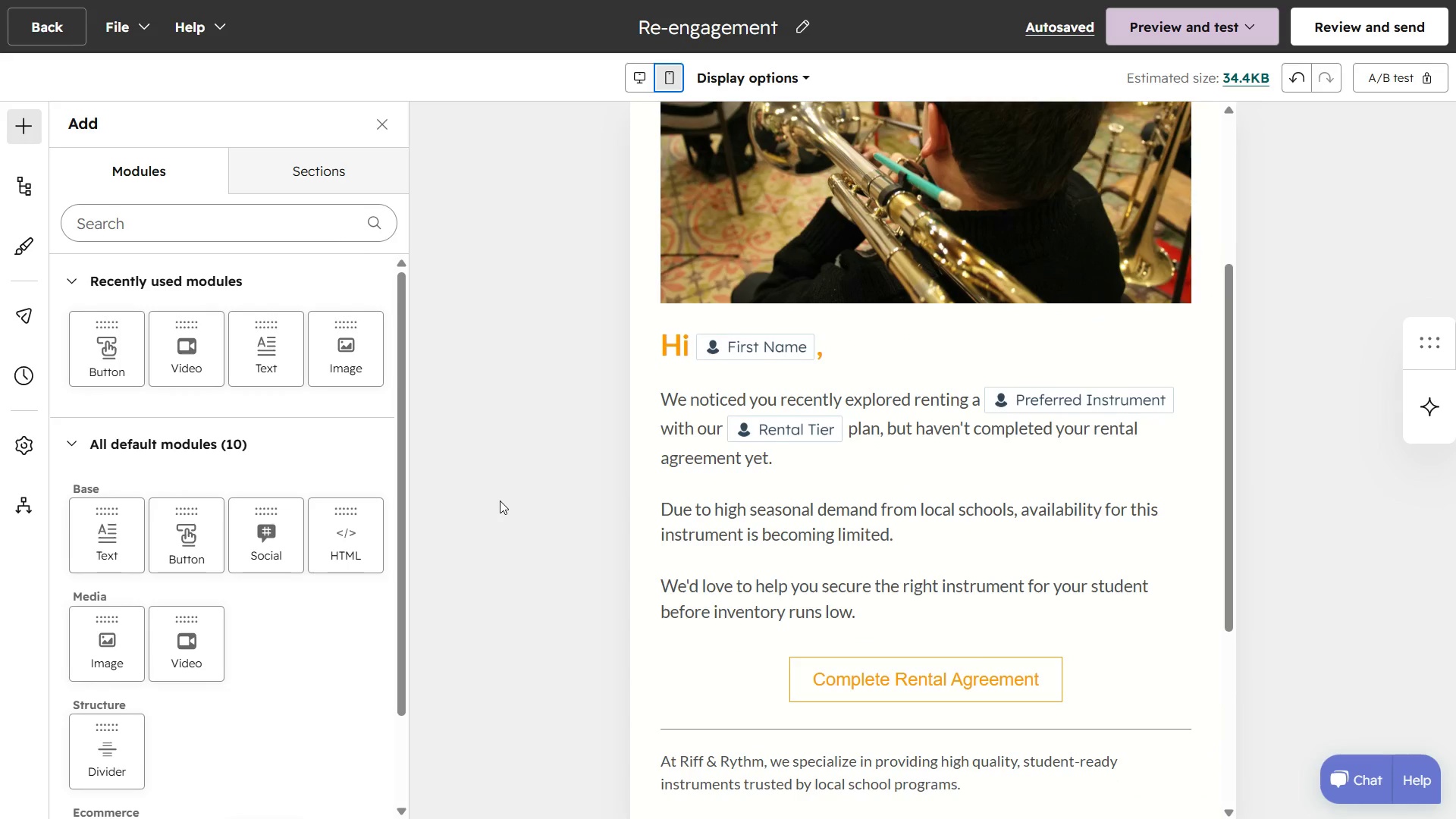 
left_click([631, 70])
 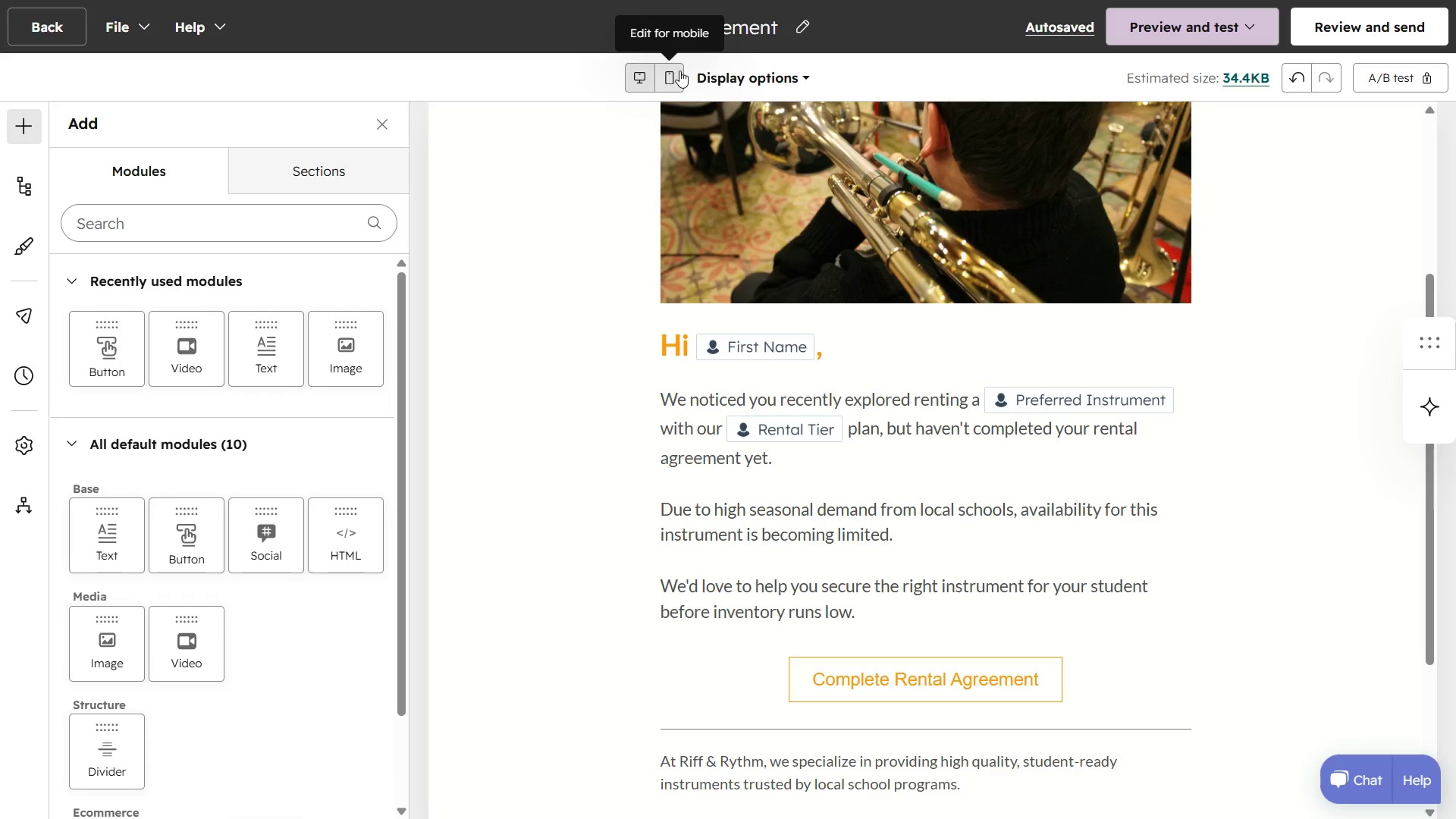 
left_click([679, 71])
 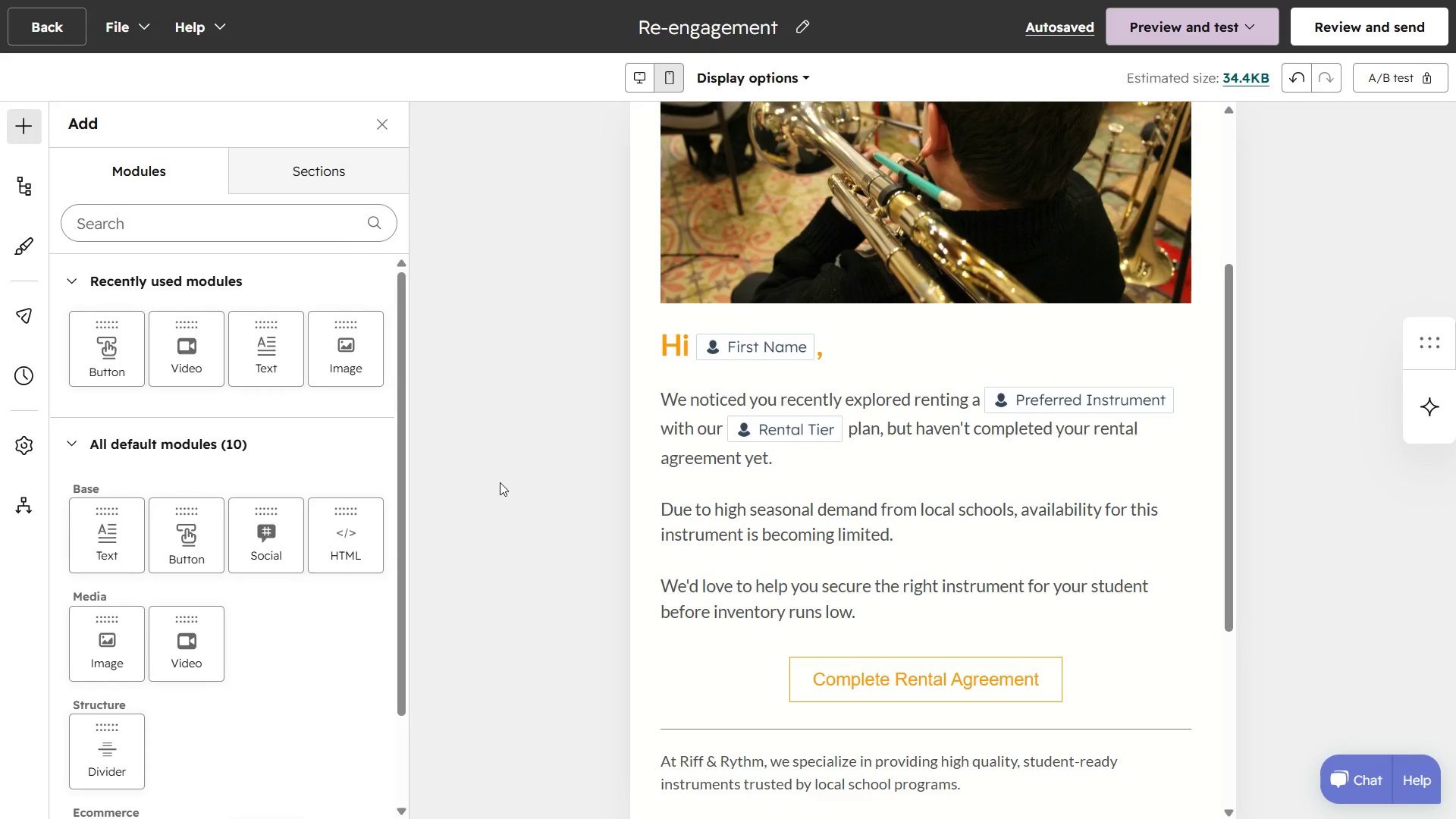 
hold_key(key=MetaLeft, duration=0.47)